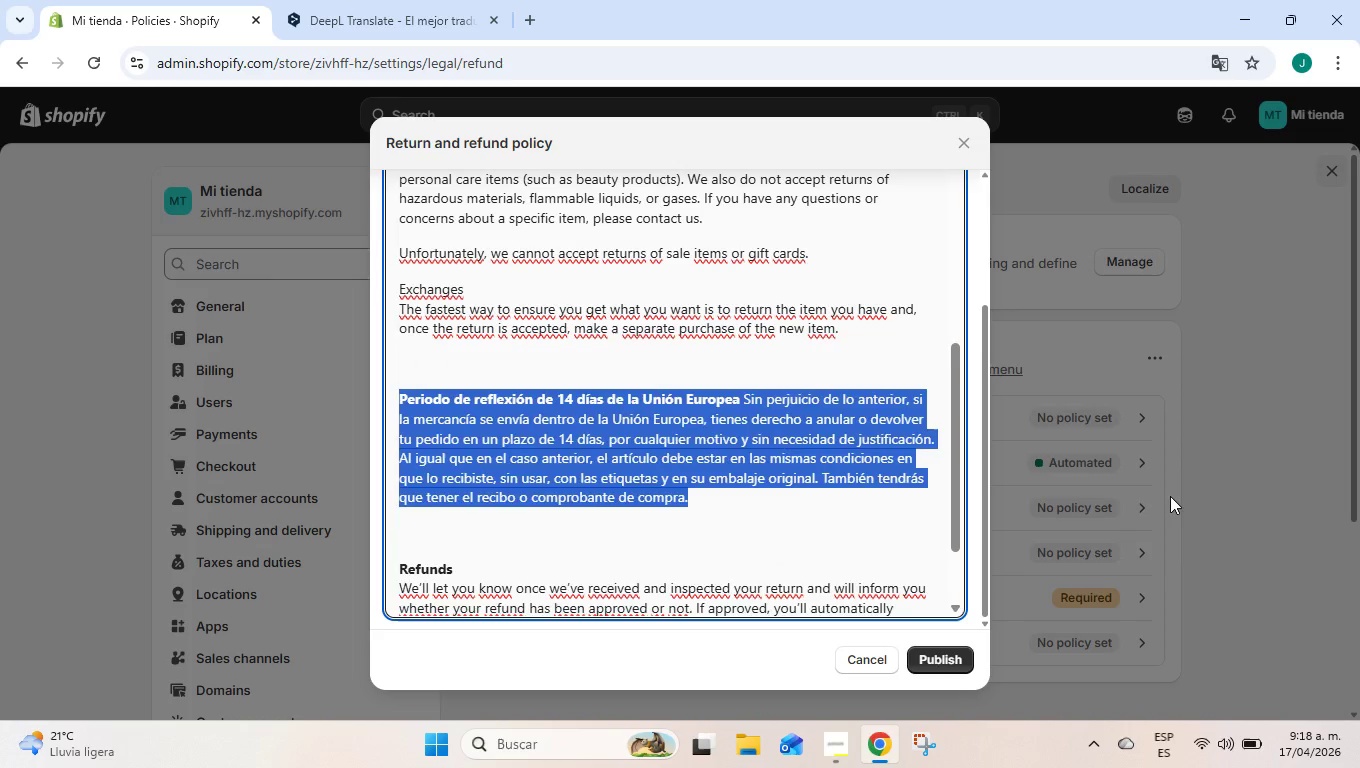 
key(Backspace)
 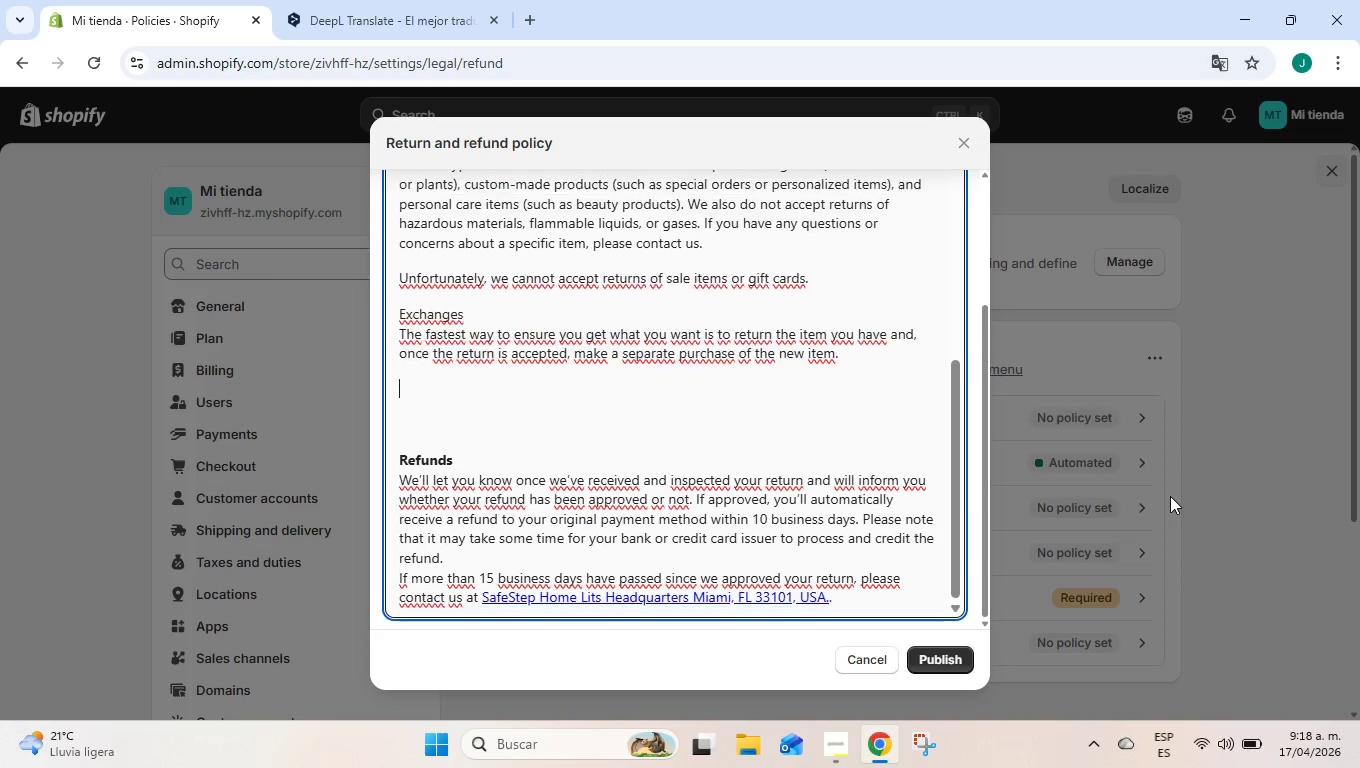 
key(Backspace)
 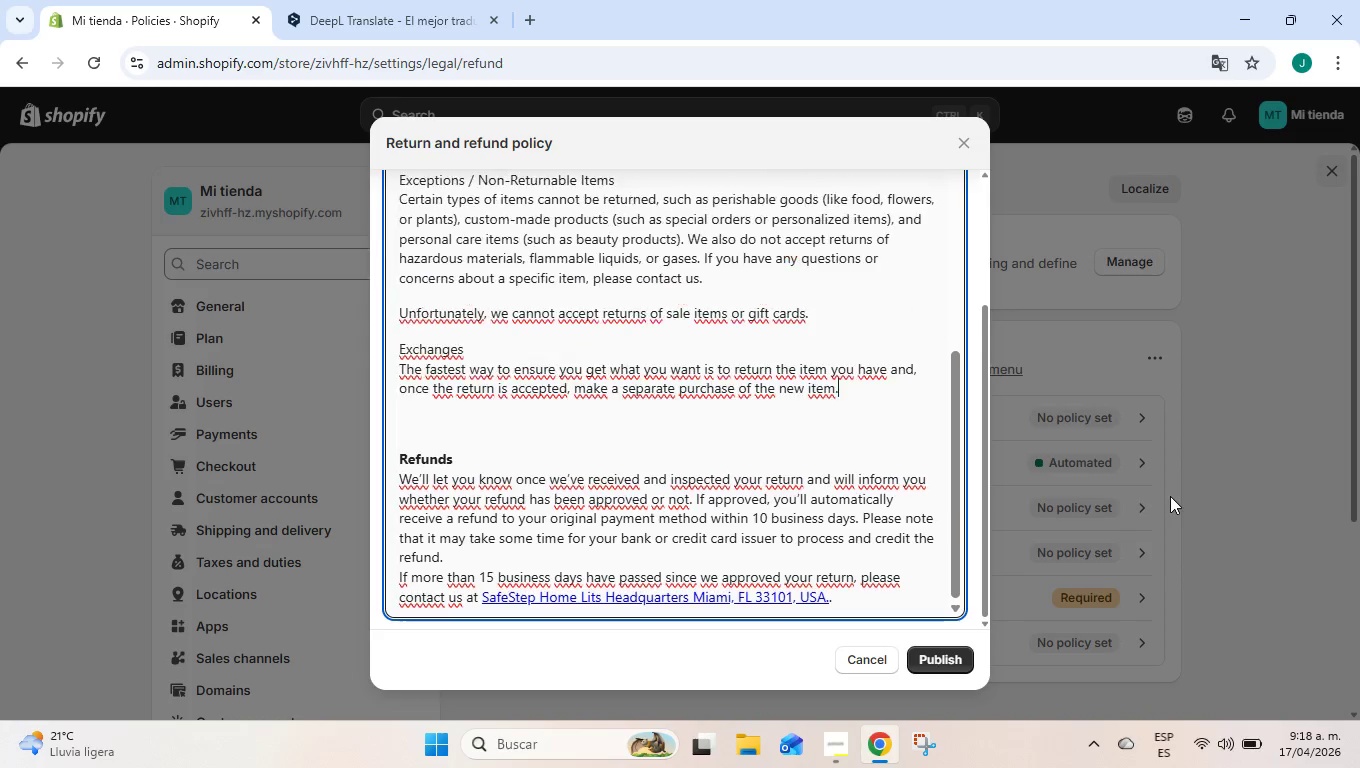 
key(Backspace)
 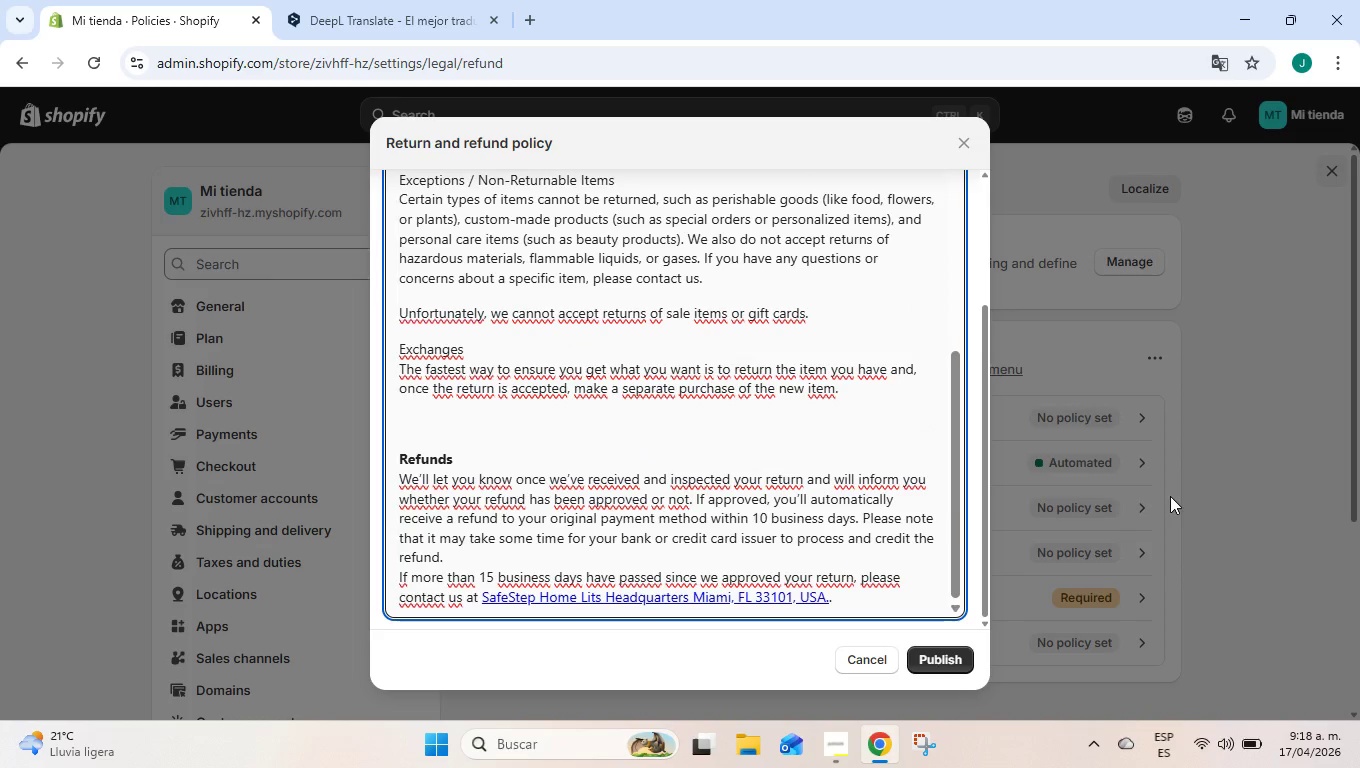 
key(ArrowDown)
 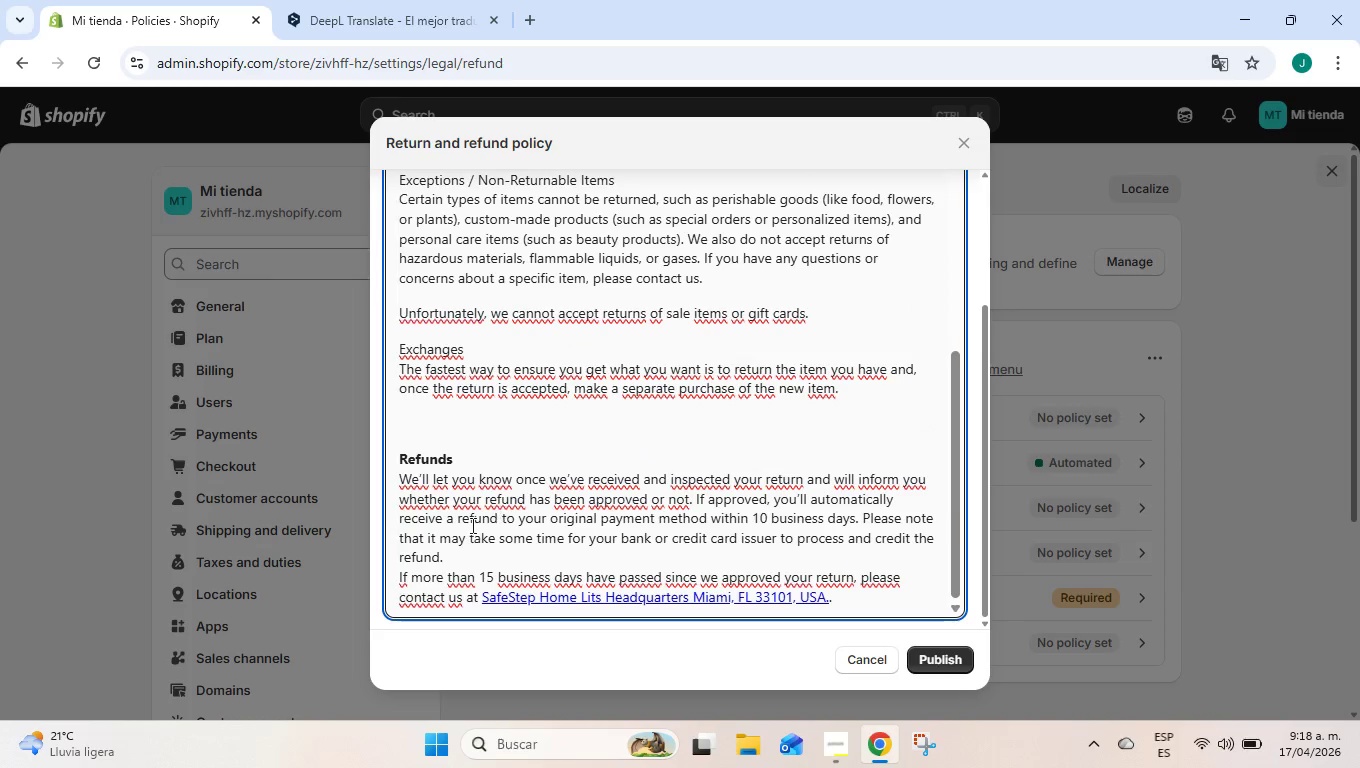 
scroll: coordinate [577, 406], scroll_direction: down, amount: 6.0
 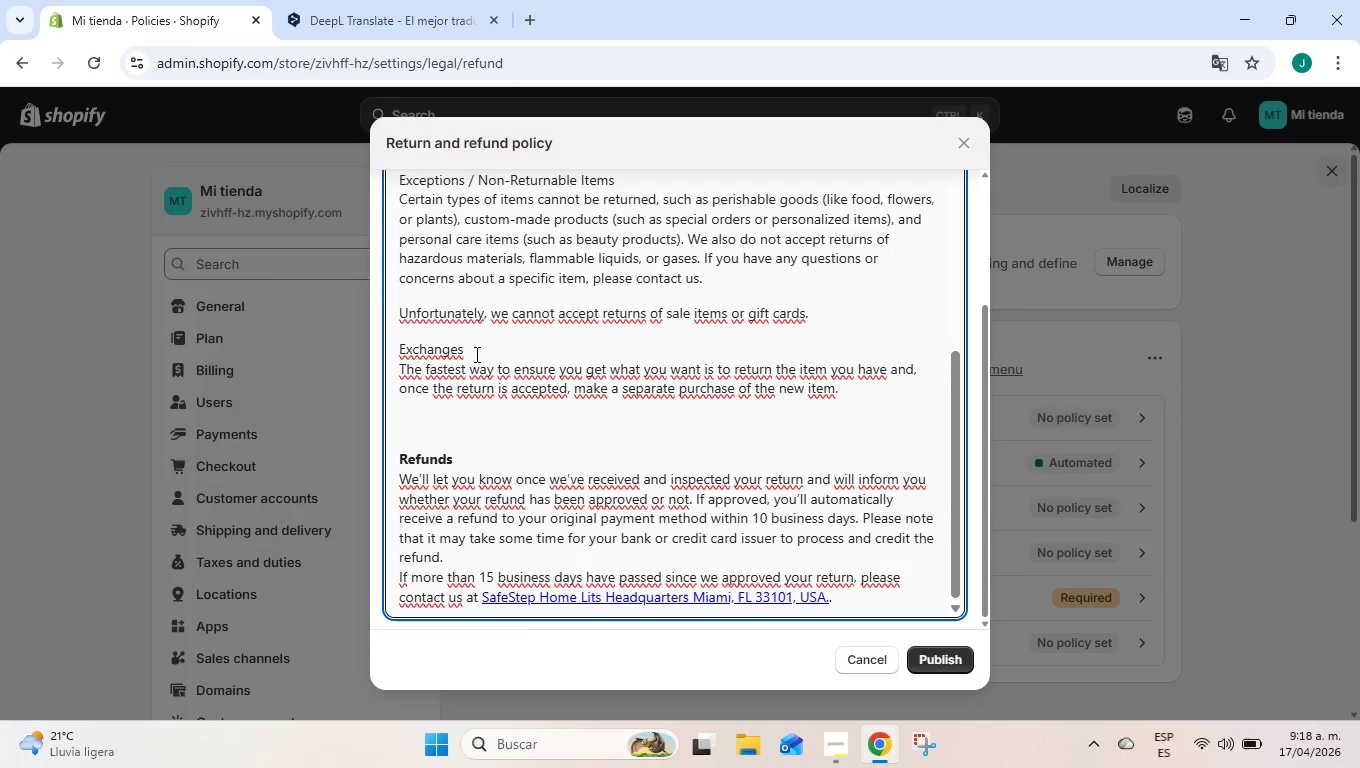 
left_click_drag(start_coordinate=[472, 354], to_coordinate=[363, 354])
 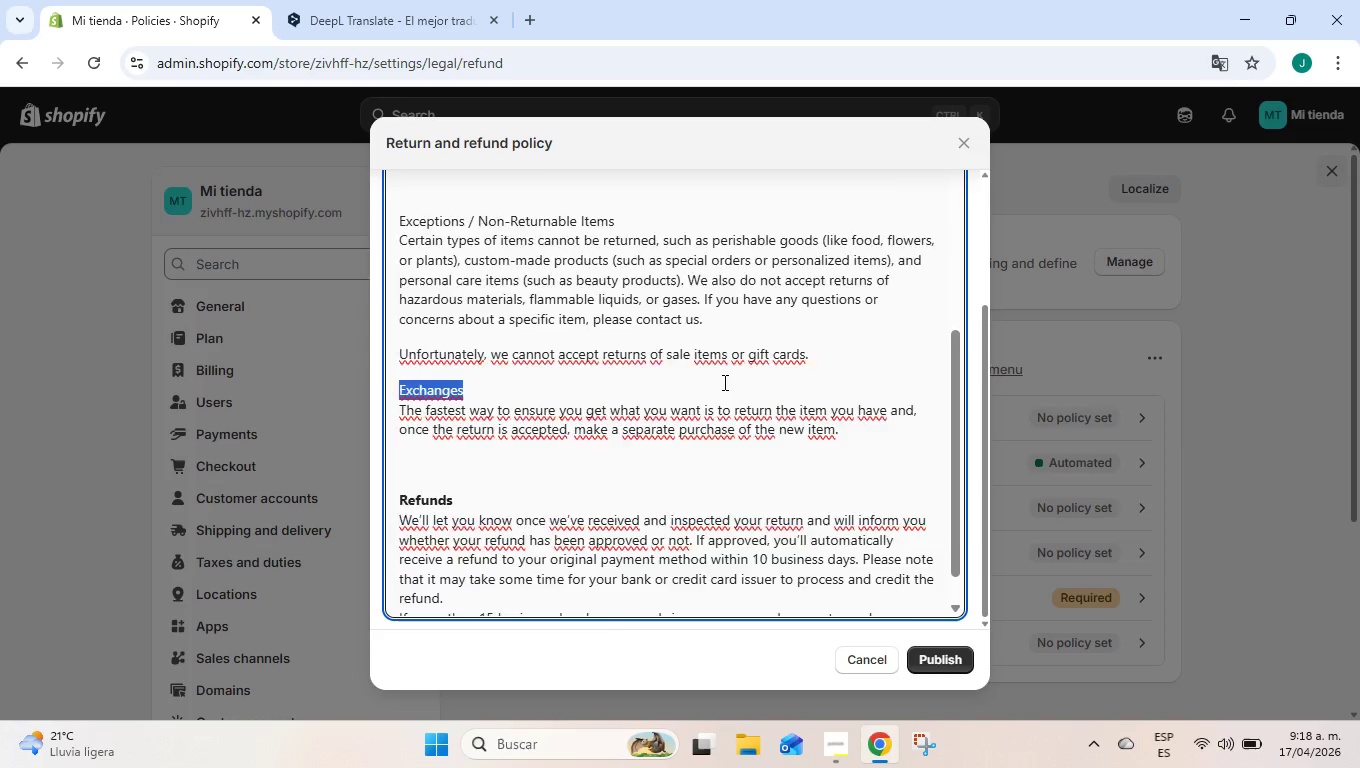 
scroll: coordinate [699, 352], scroll_direction: up, amount: 12.0
 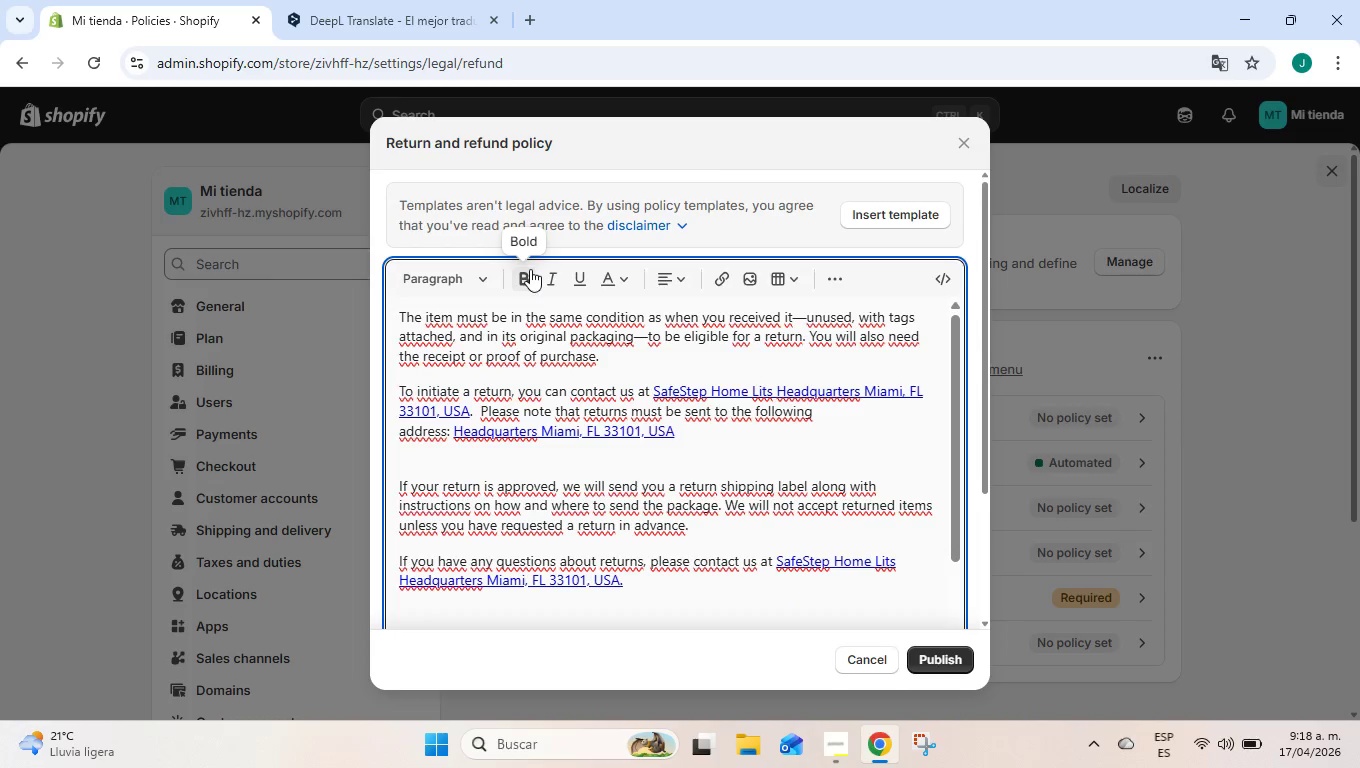 
left_click([530, 273])
 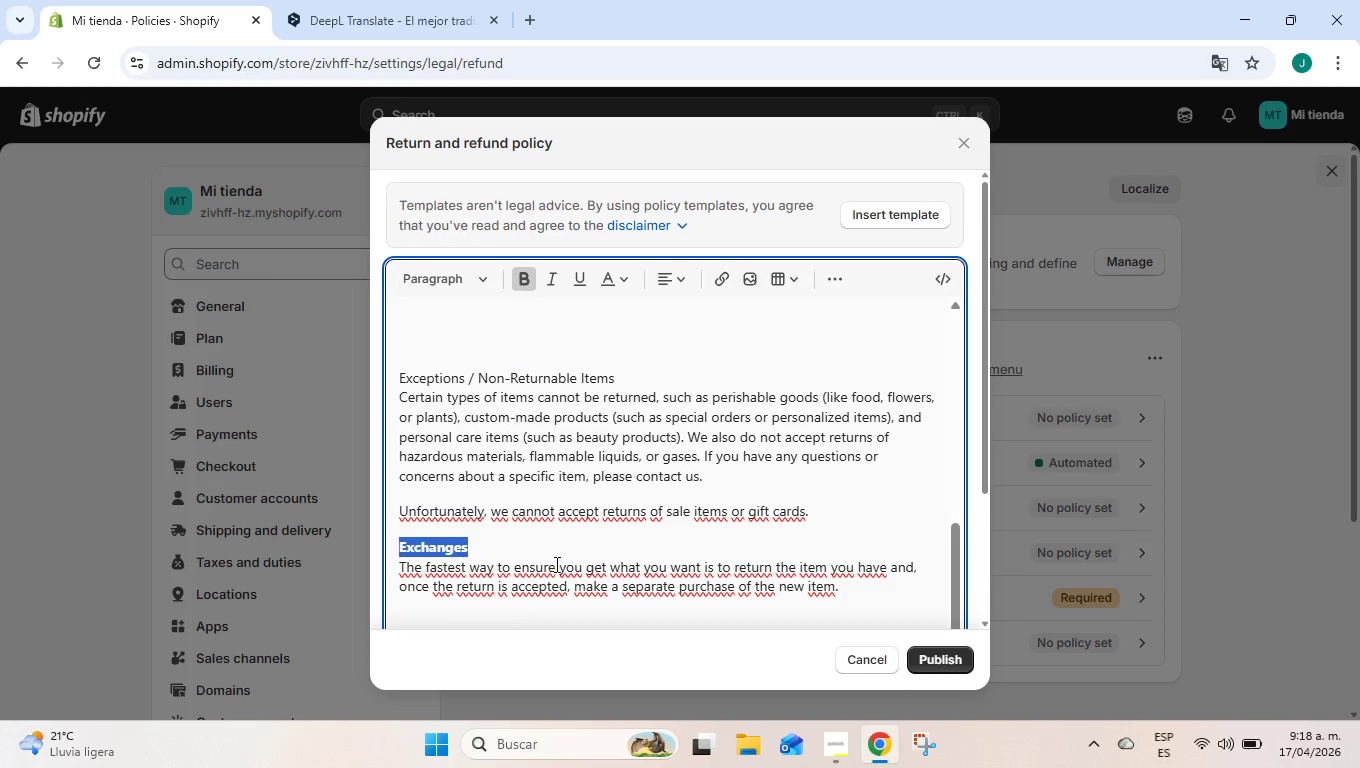 
left_click([566, 540])
 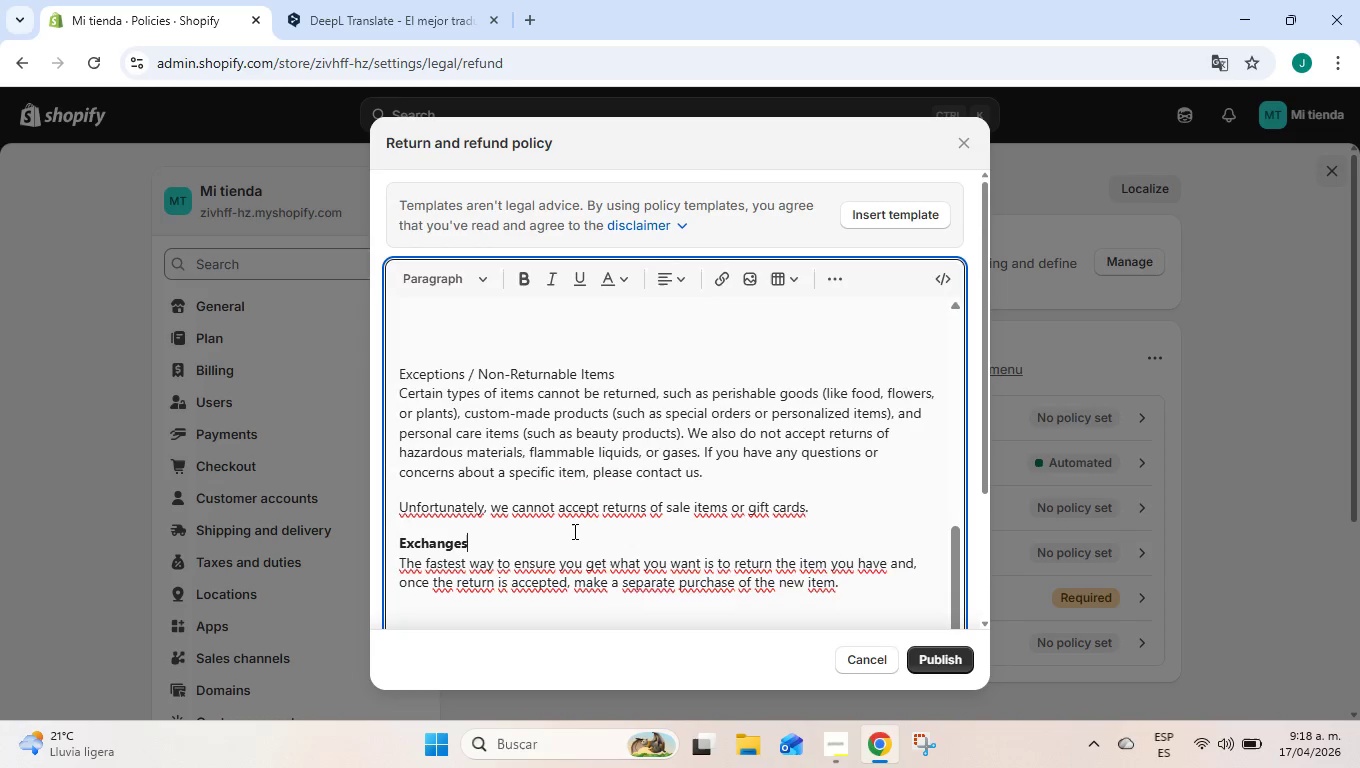 
scroll: coordinate [581, 520], scroll_direction: down, amount: 15.0
 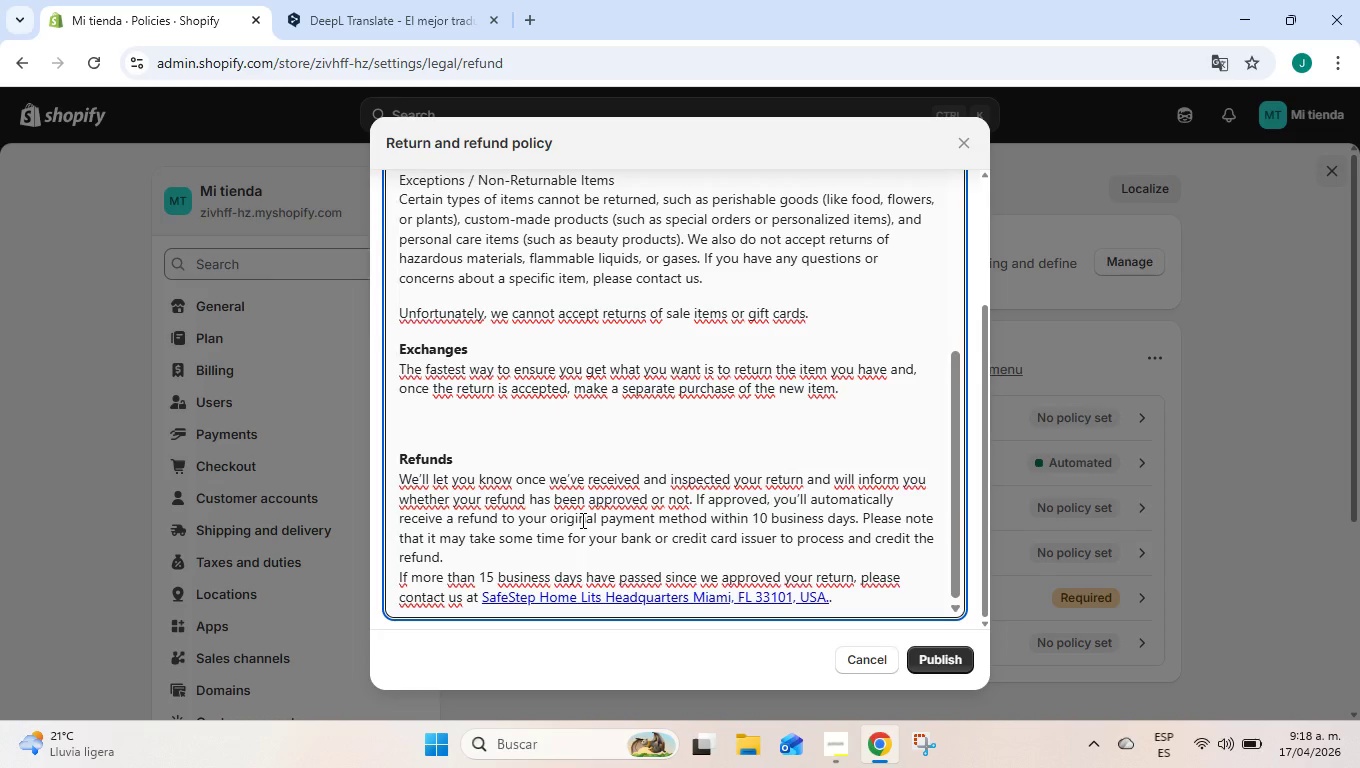 
scroll: coordinate [581, 520], scroll_direction: up, amount: 1.0
 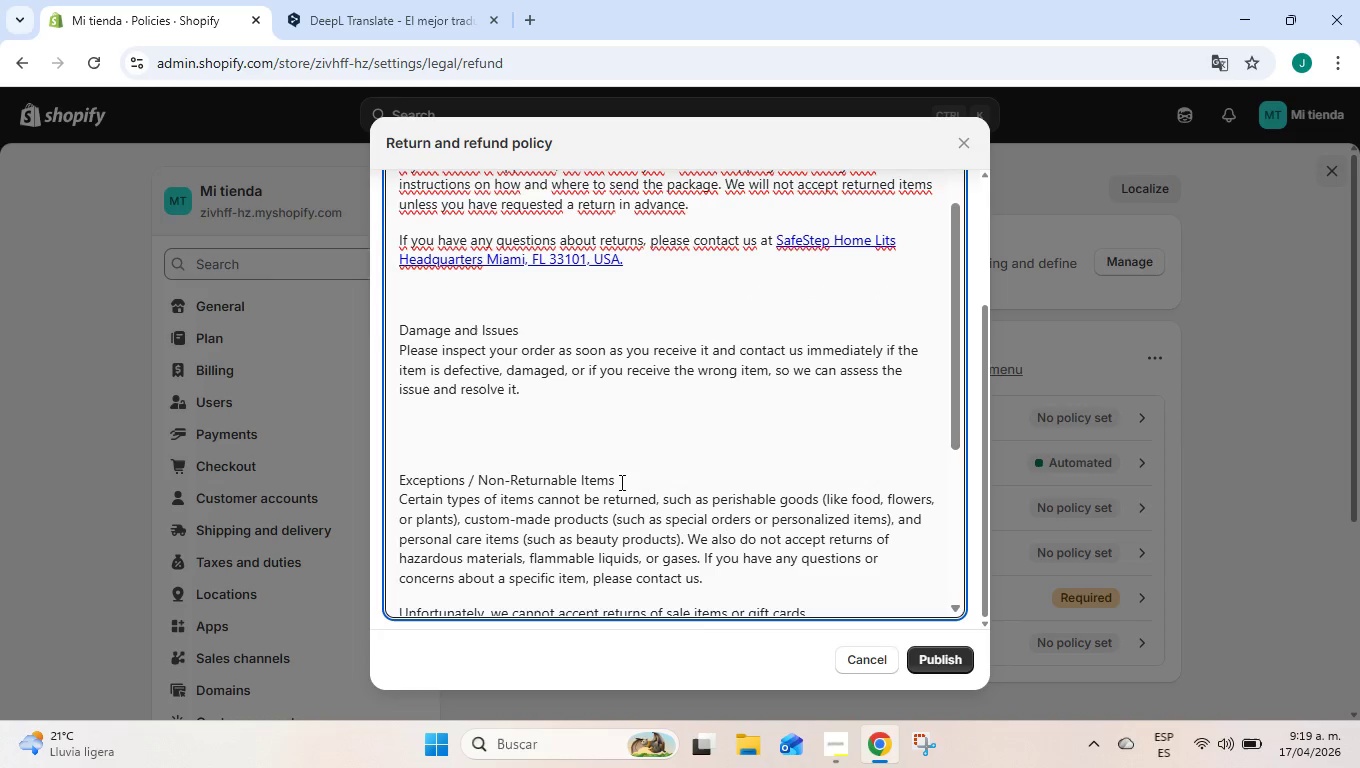 
left_click_drag(start_coordinate=[622, 478], to_coordinate=[375, 477])
 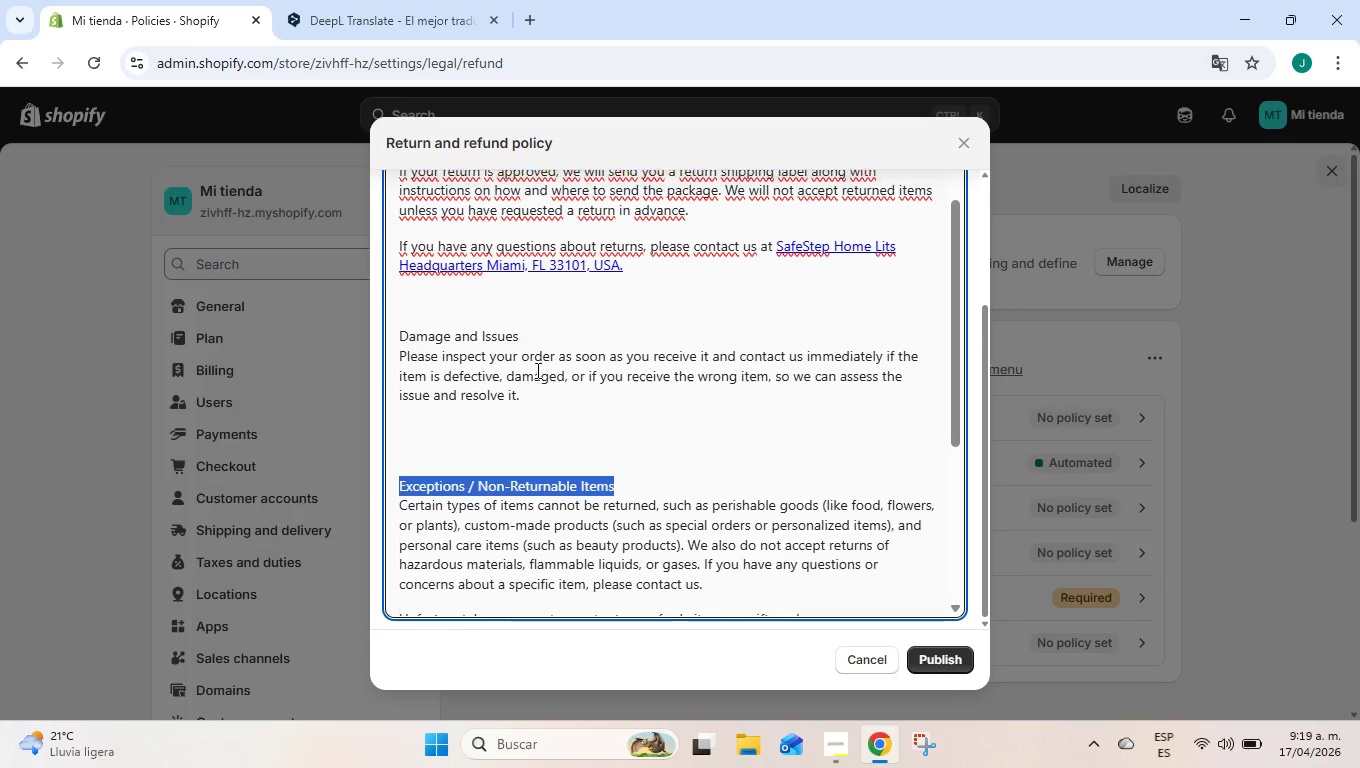 
scroll: coordinate [488, 229], scroll_direction: up, amount: 14.0
 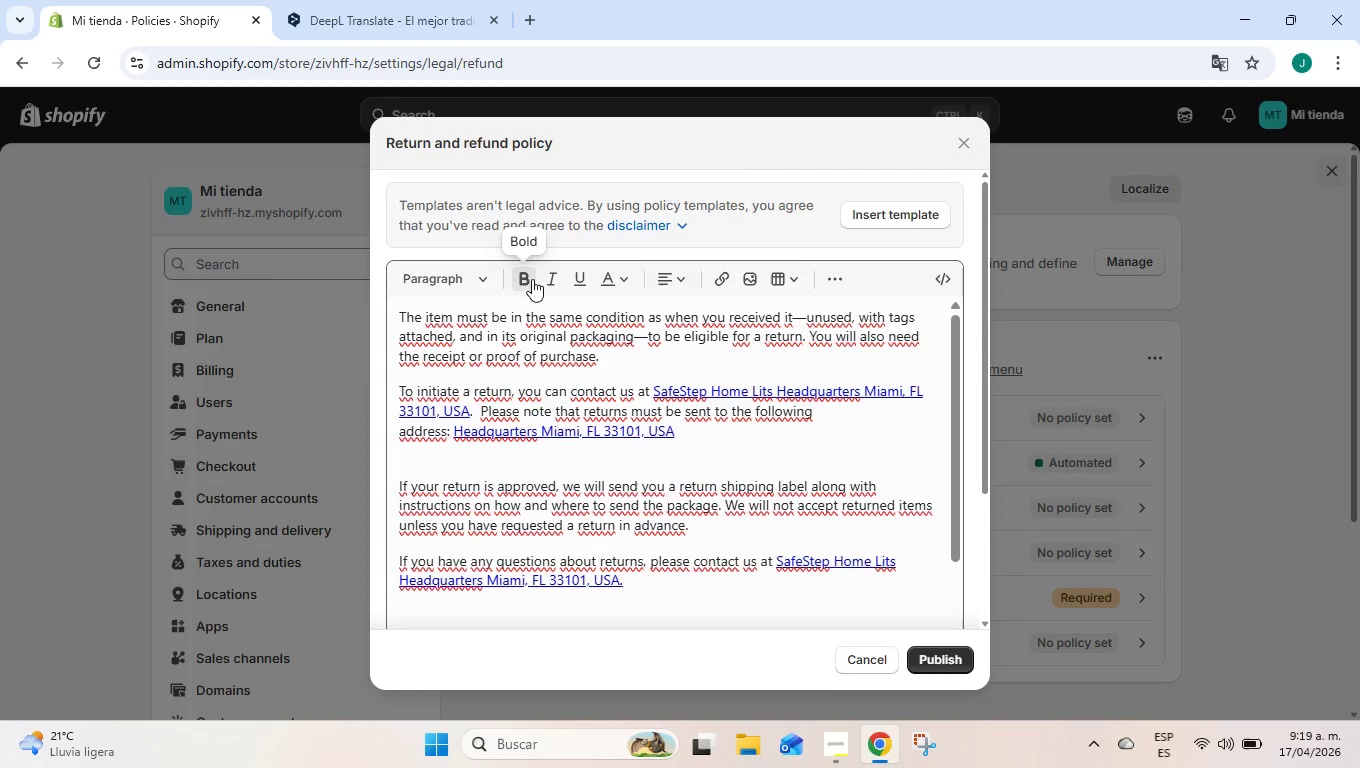 
left_click([532, 279])
 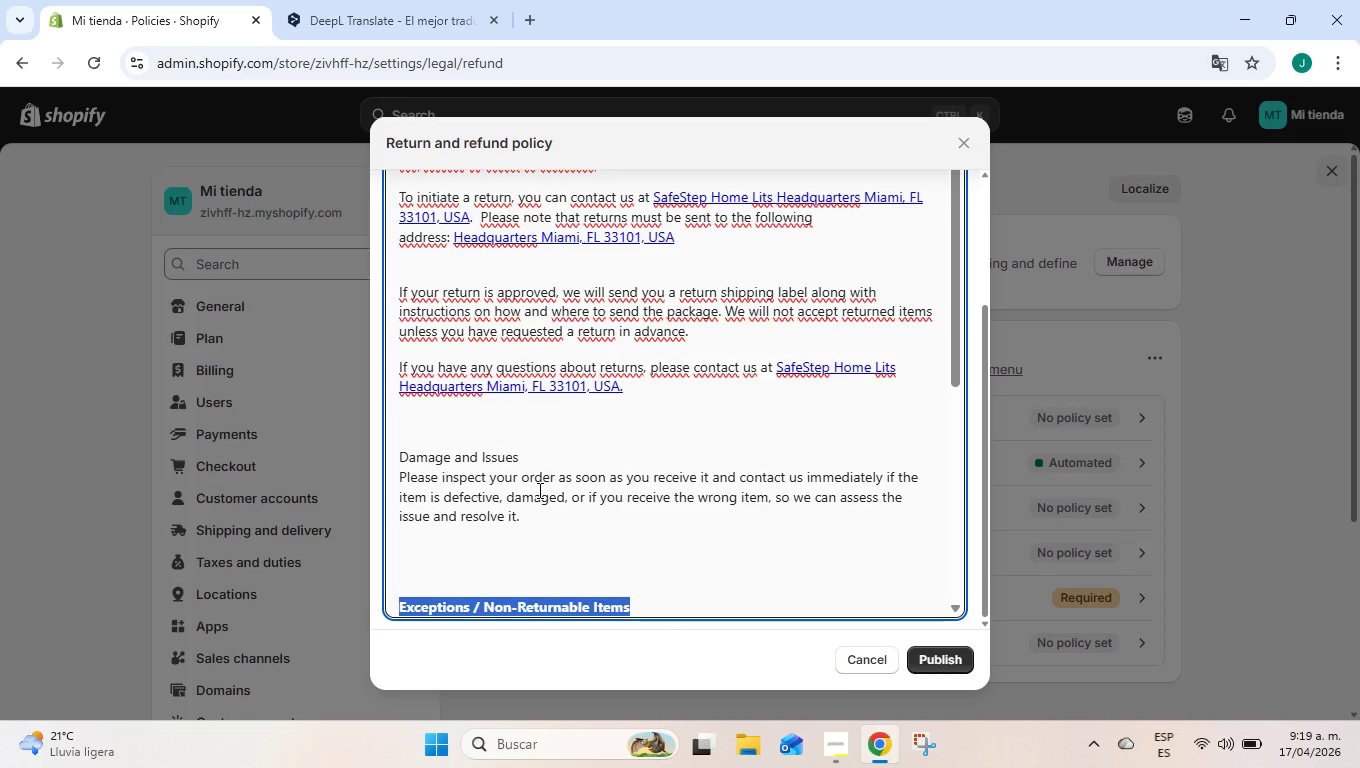 
scroll: coordinate [587, 502], scroll_direction: down, amount: 7.0
 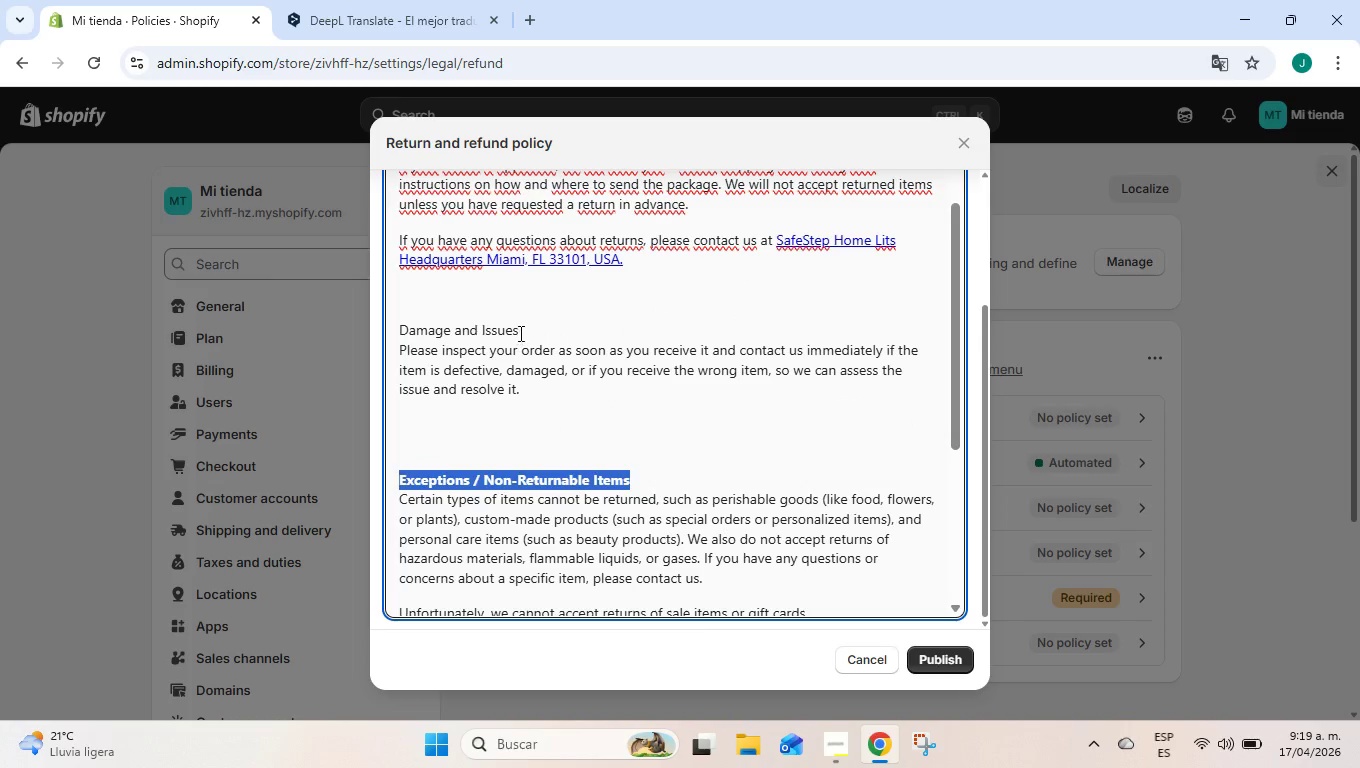 
left_click_drag(start_coordinate=[519, 333], to_coordinate=[388, 339])
 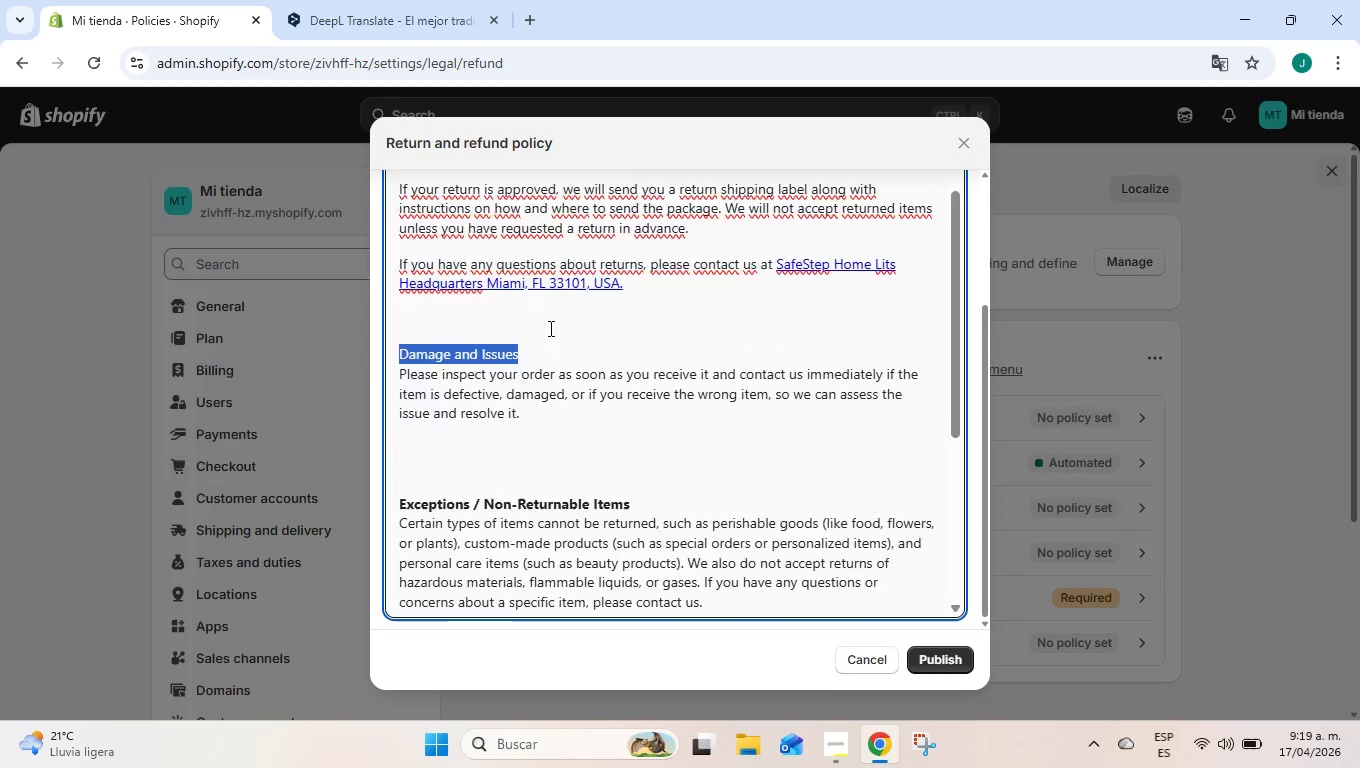 
scroll: coordinate [525, 256], scroll_direction: up, amount: 19.0
 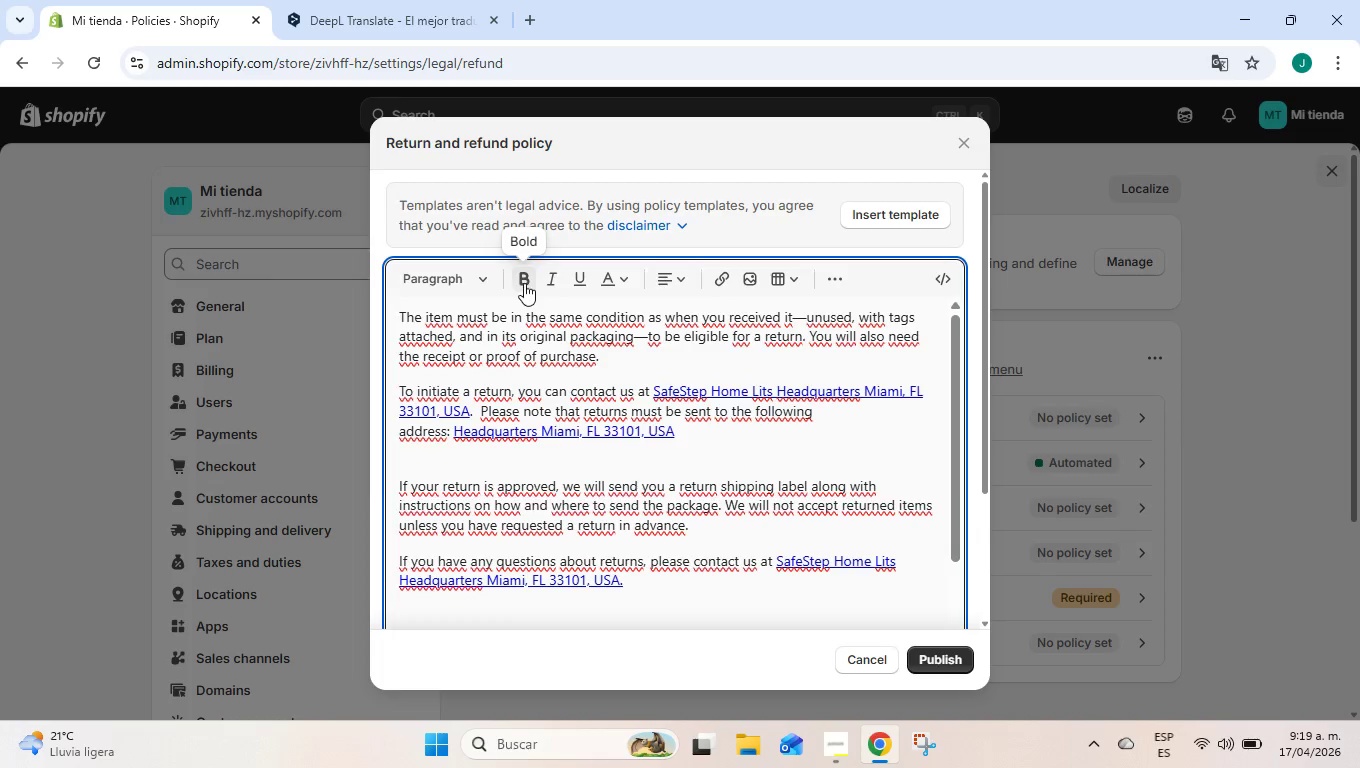 
left_click([525, 282])
 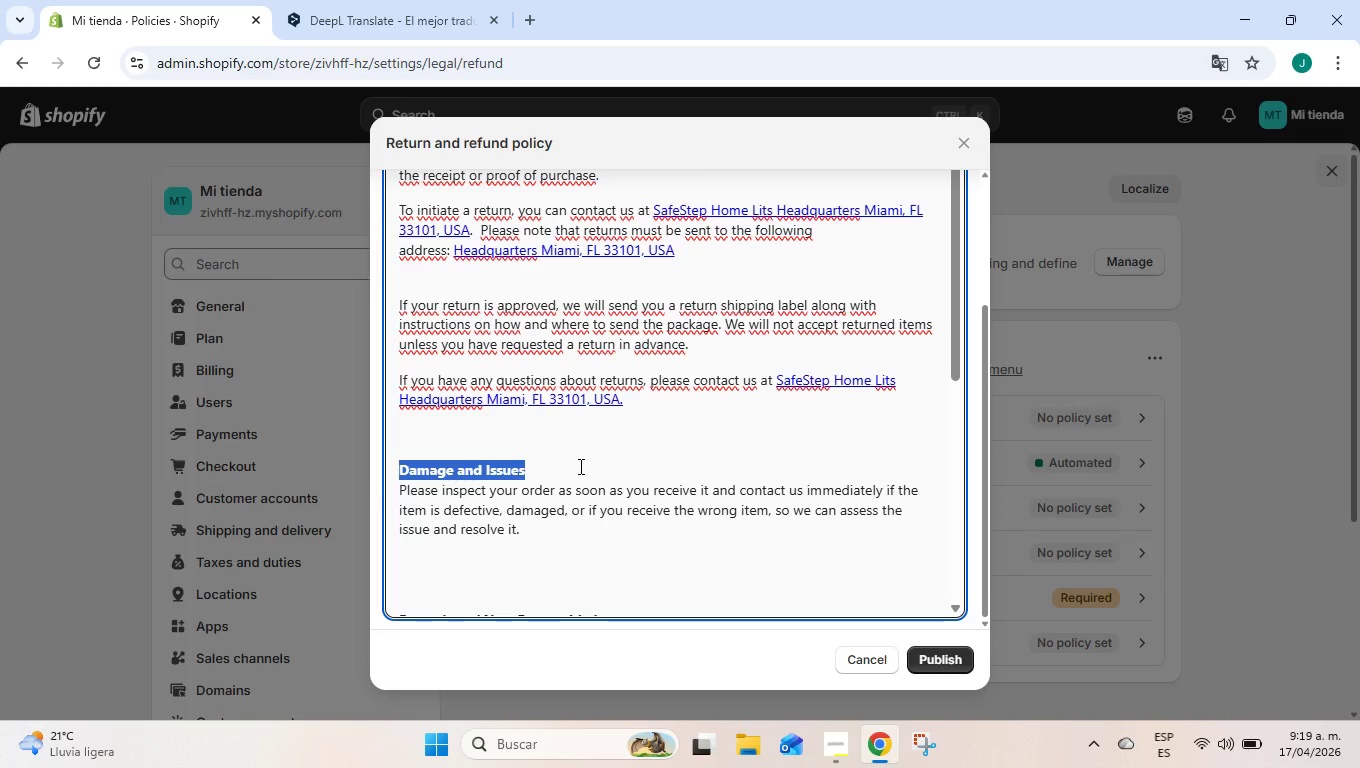 
left_click([579, 466])
 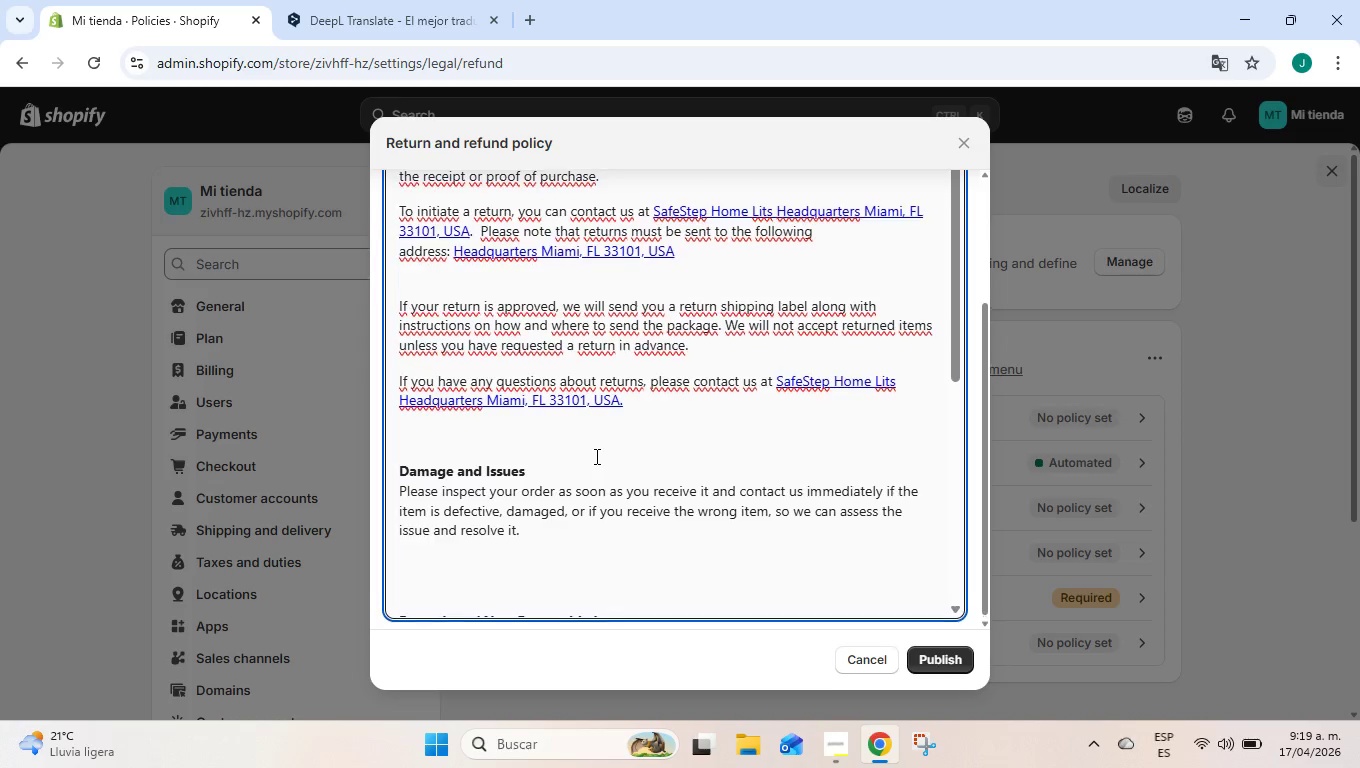 
scroll: coordinate [598, 453], scroll_direction: up, amount: 11.0
 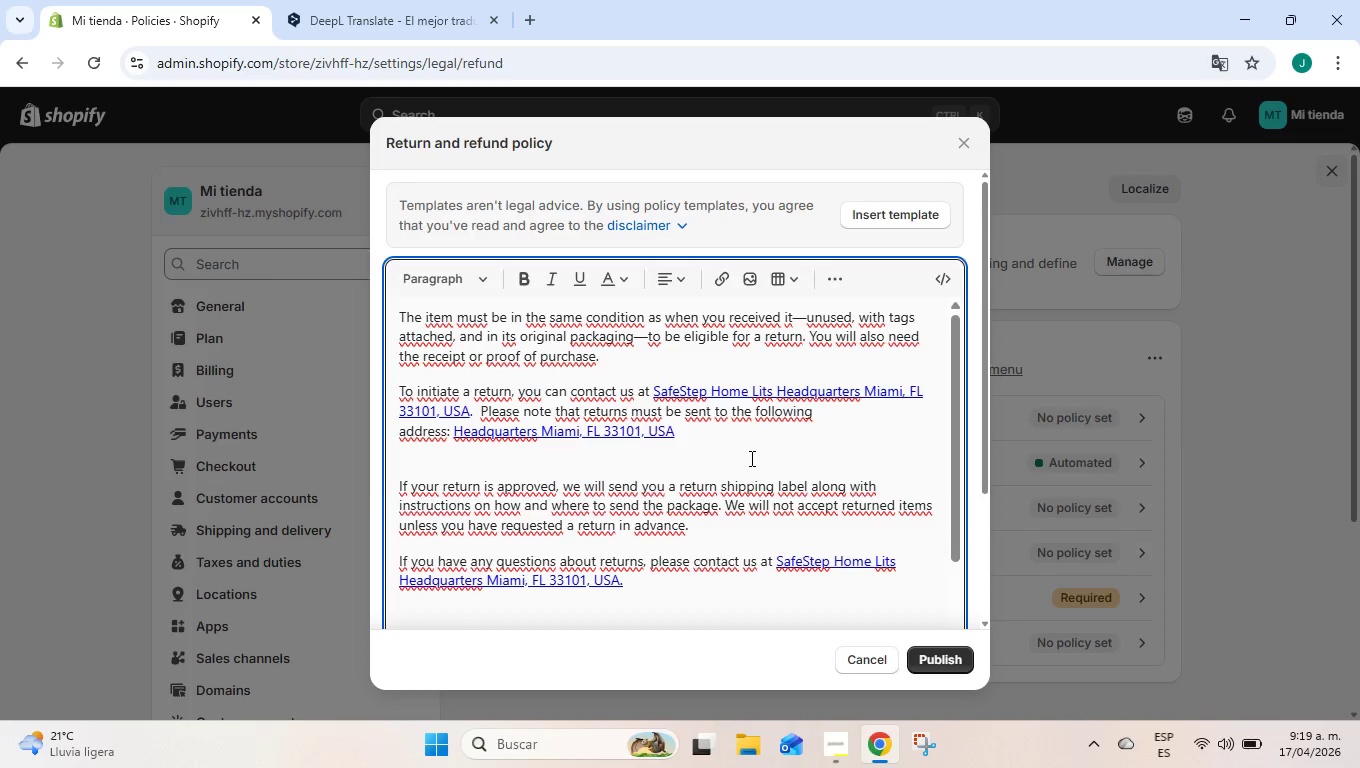 
scroll: coordinate [751, 459], scroll_direction: down, amount: 9.0
 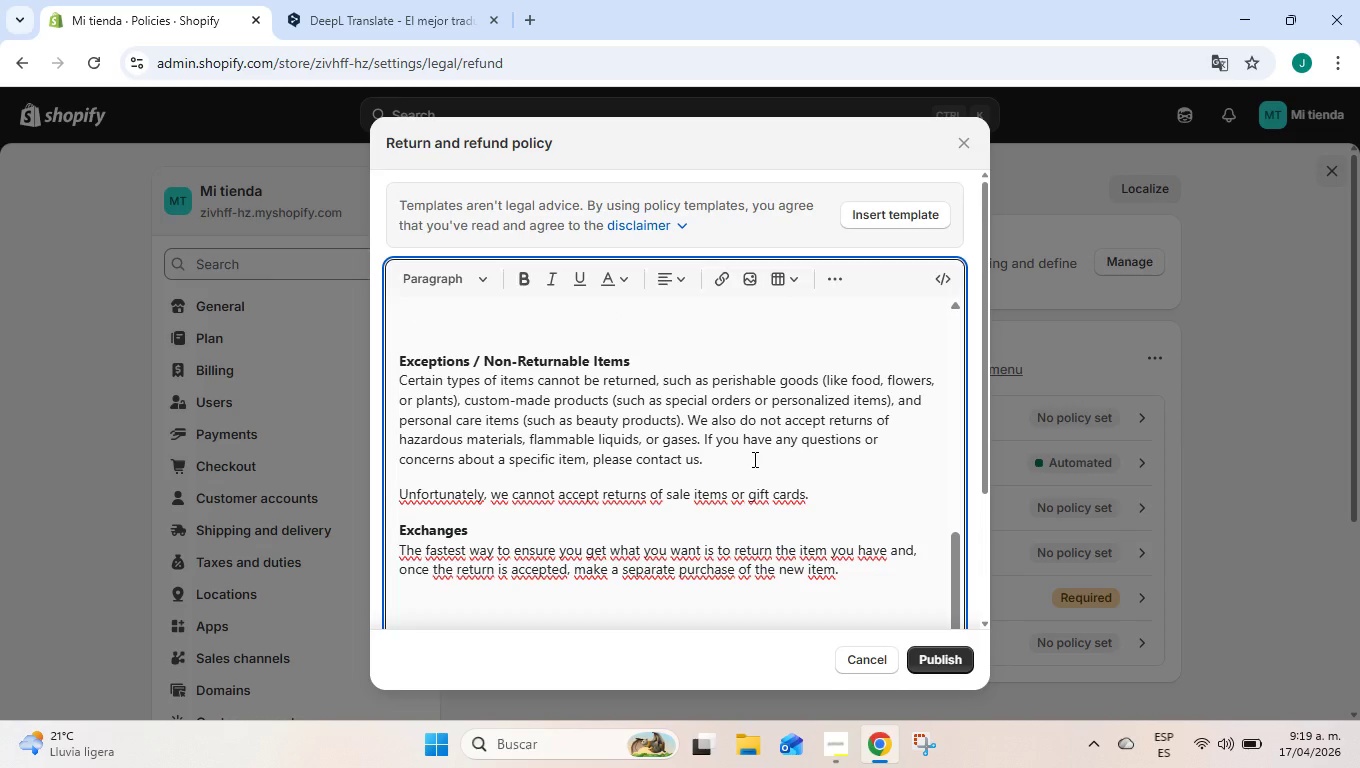 
wait(13.31)
 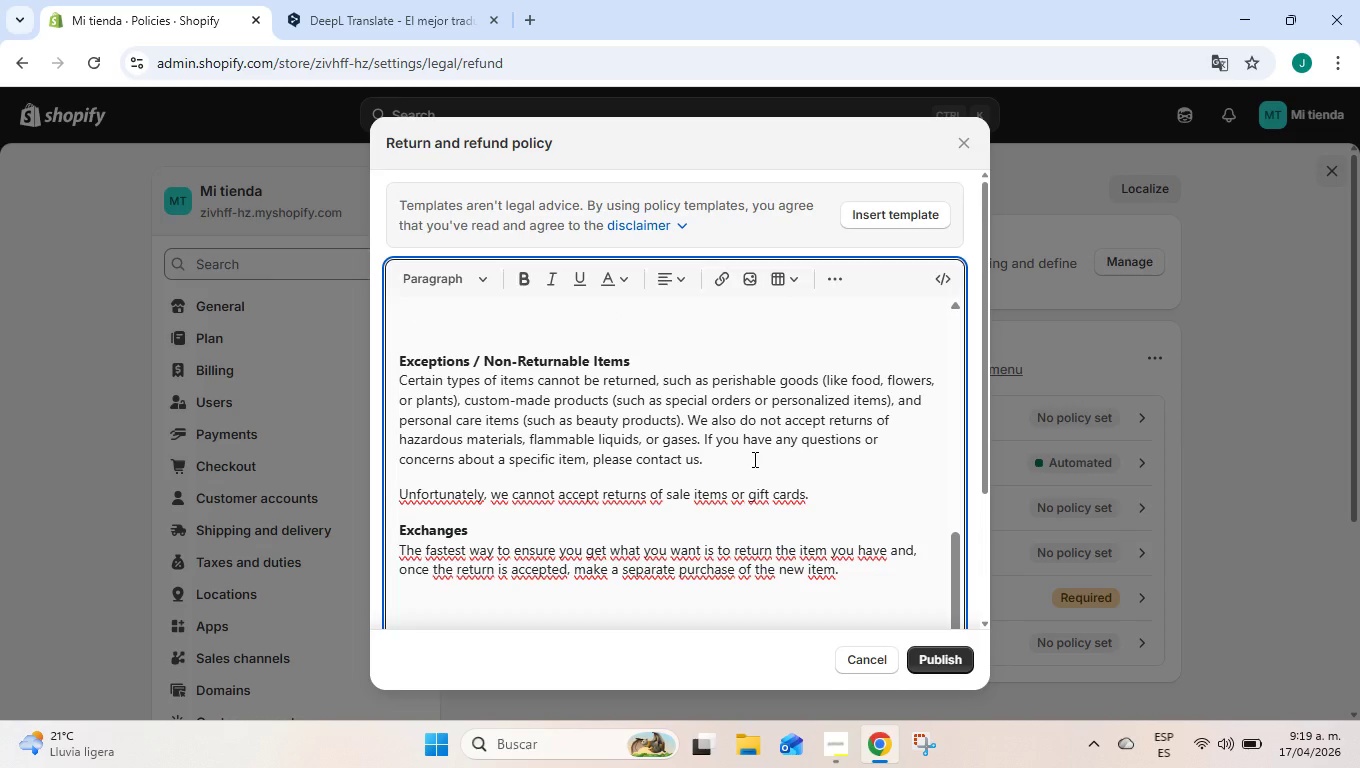 
scroll: coordinate [683, 545], scroll_direction: down, amount: 6.0
 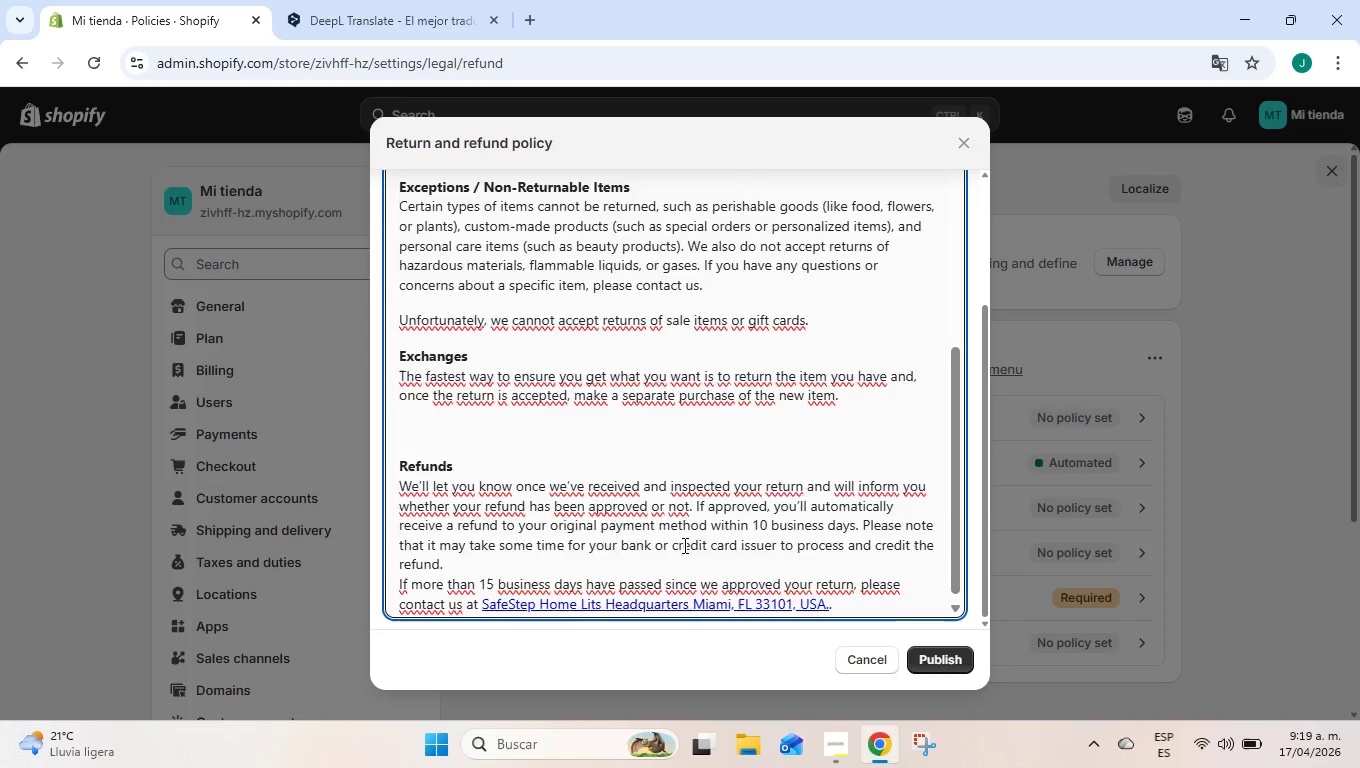 
scroll: coordinate [685, 521], scroll_direction: up, amount: 18.0
 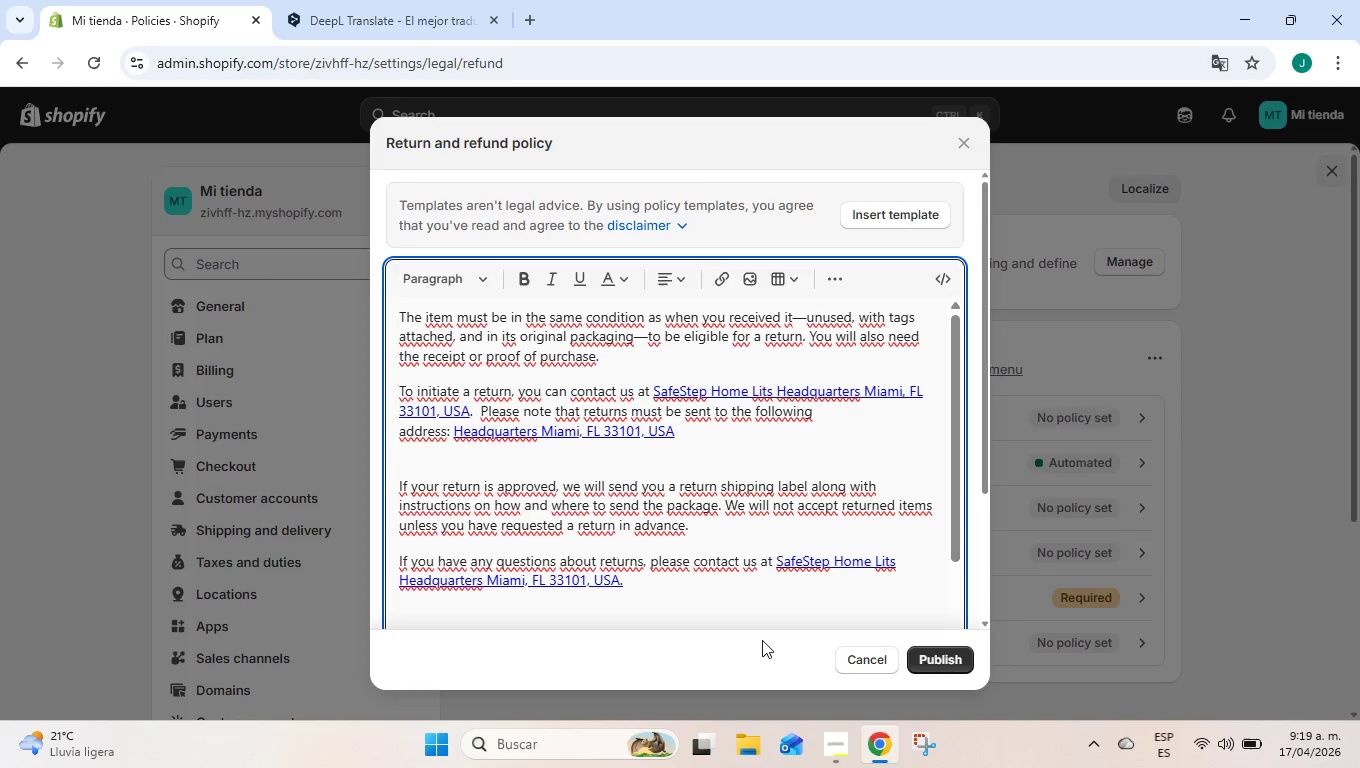 
left_click([842, 767])